 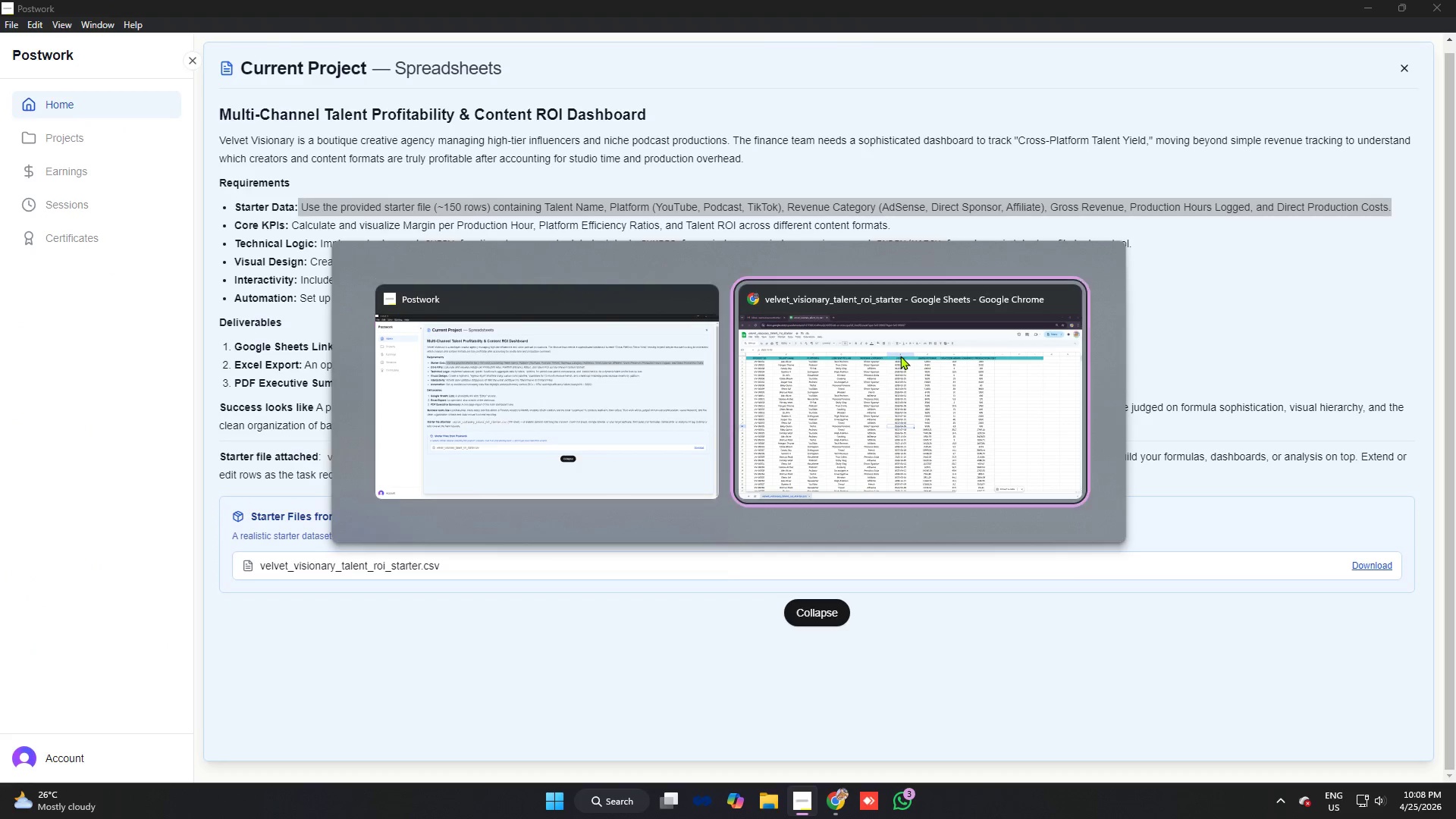 
key(Alt+Tab)
 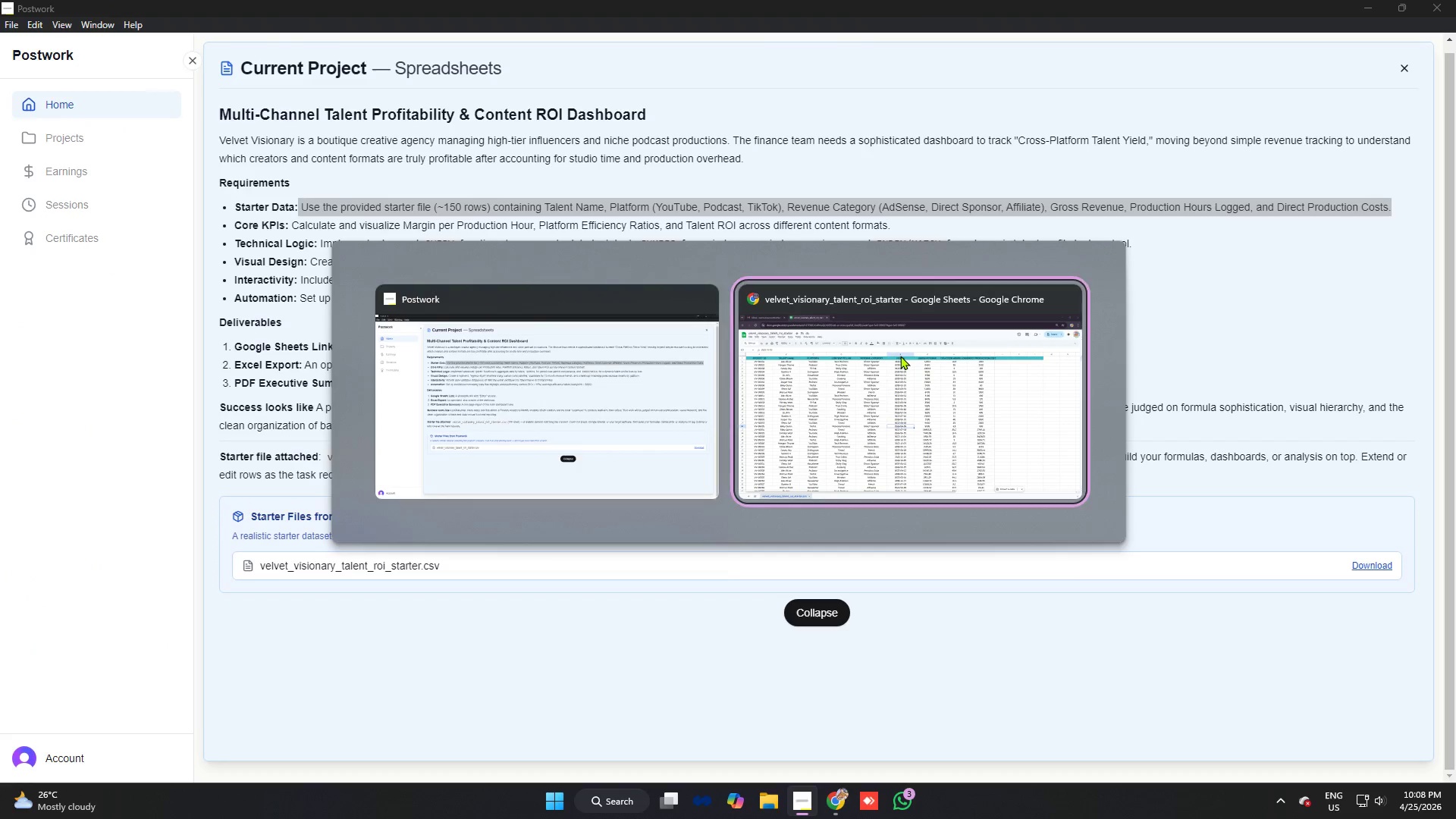 
key(Alt+Tab)
 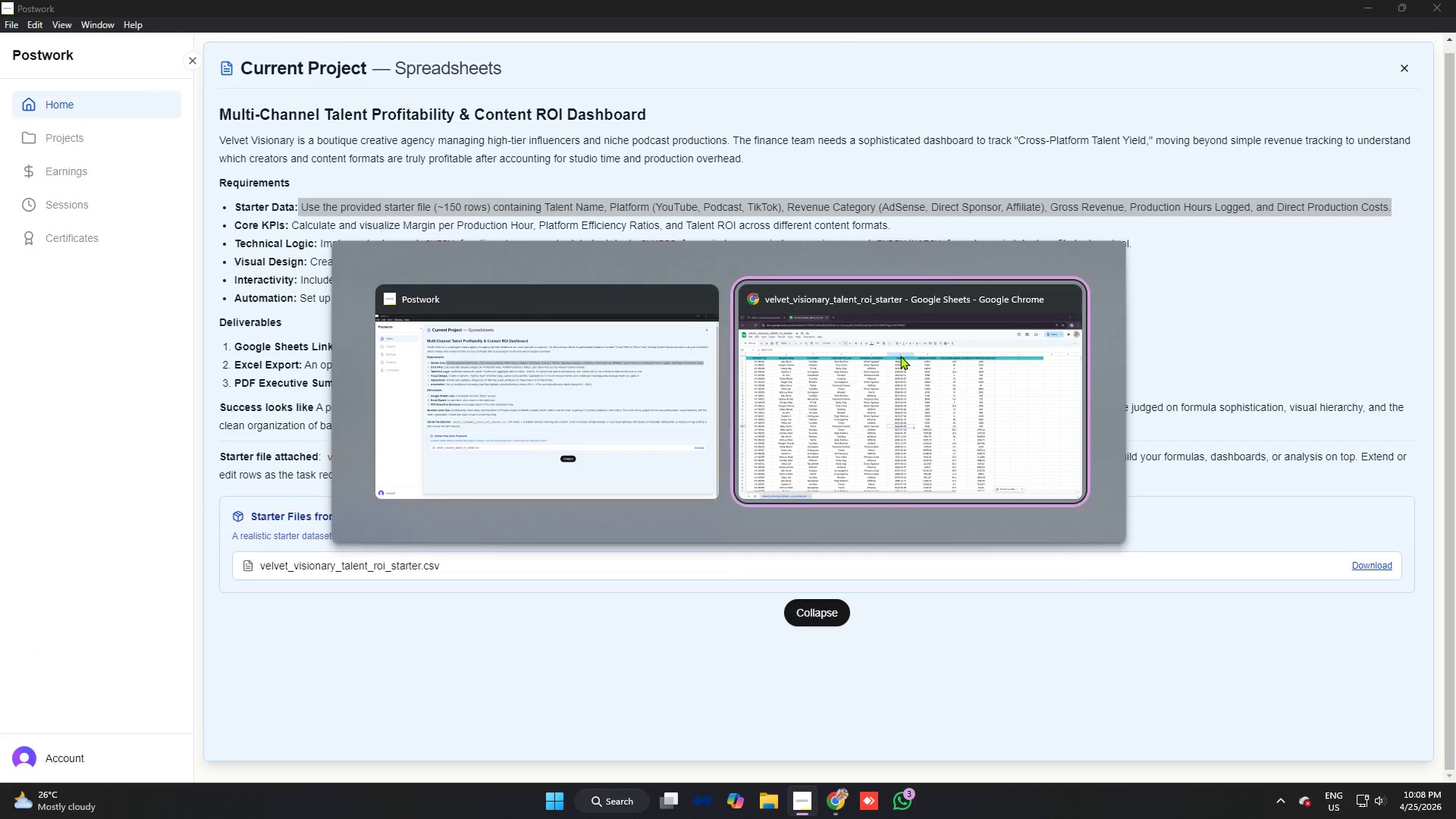 
key(Alt+Tab)
 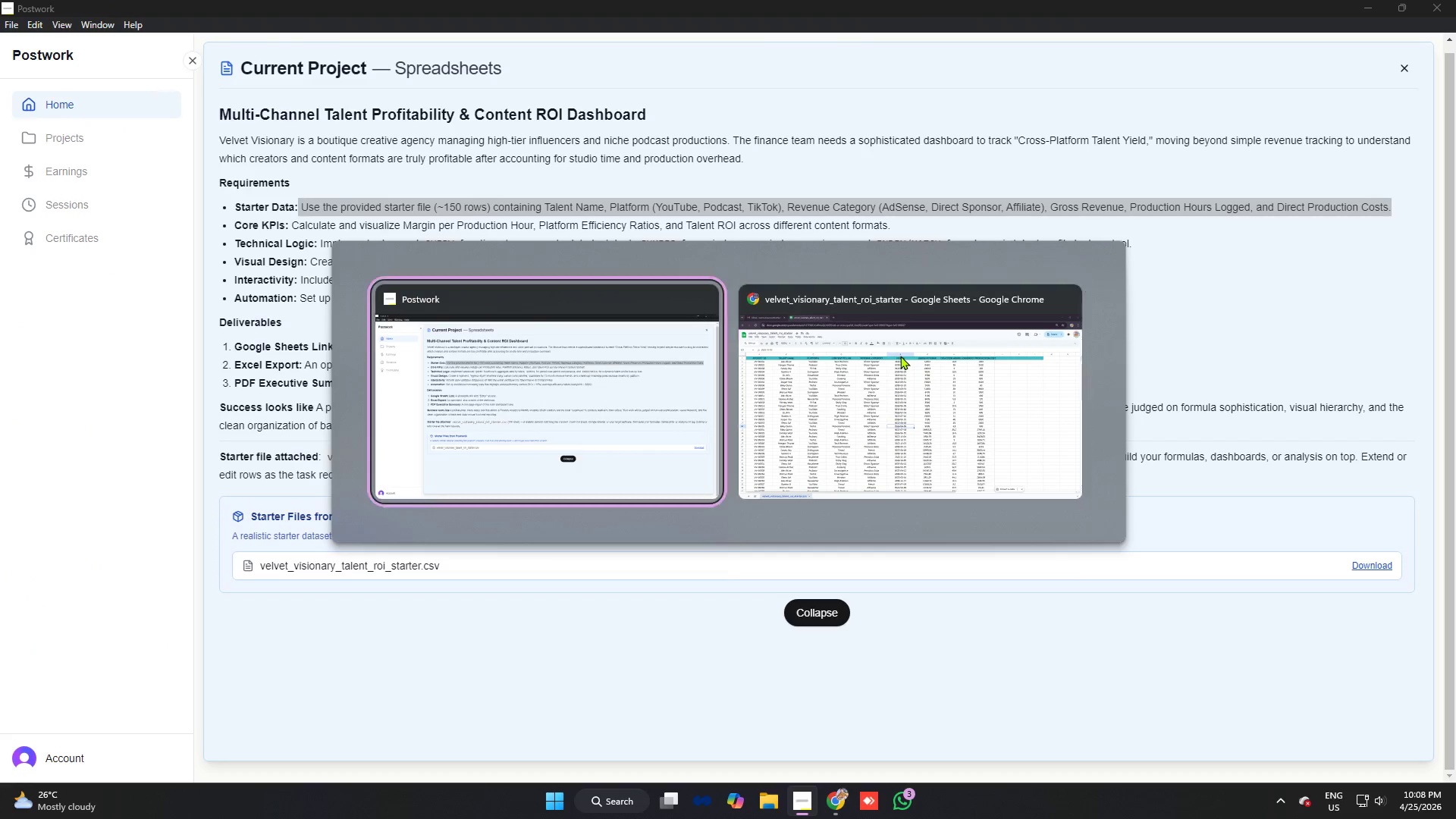 
key(Alt+Tab)
 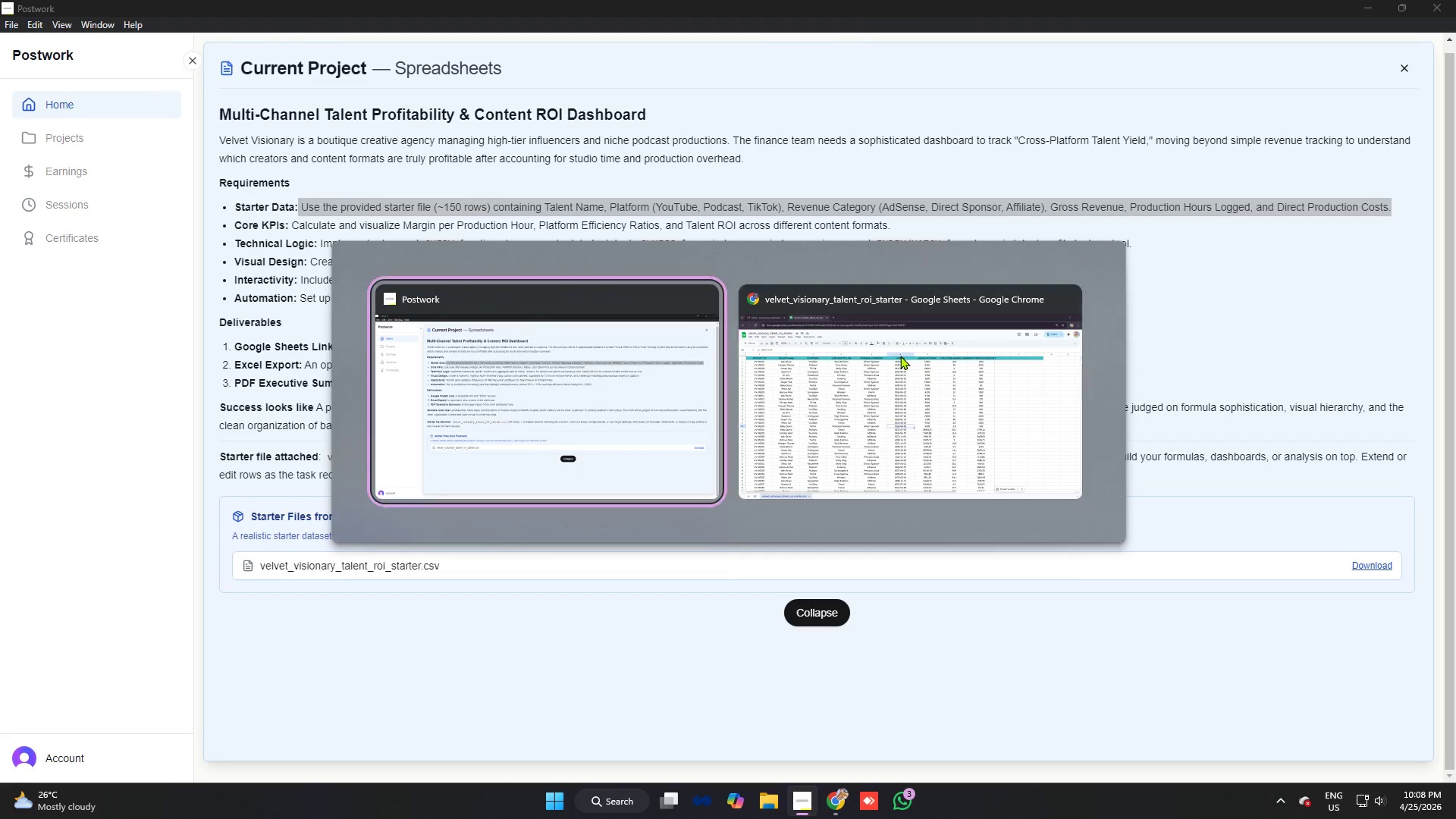 
key(Alt+Tab)
 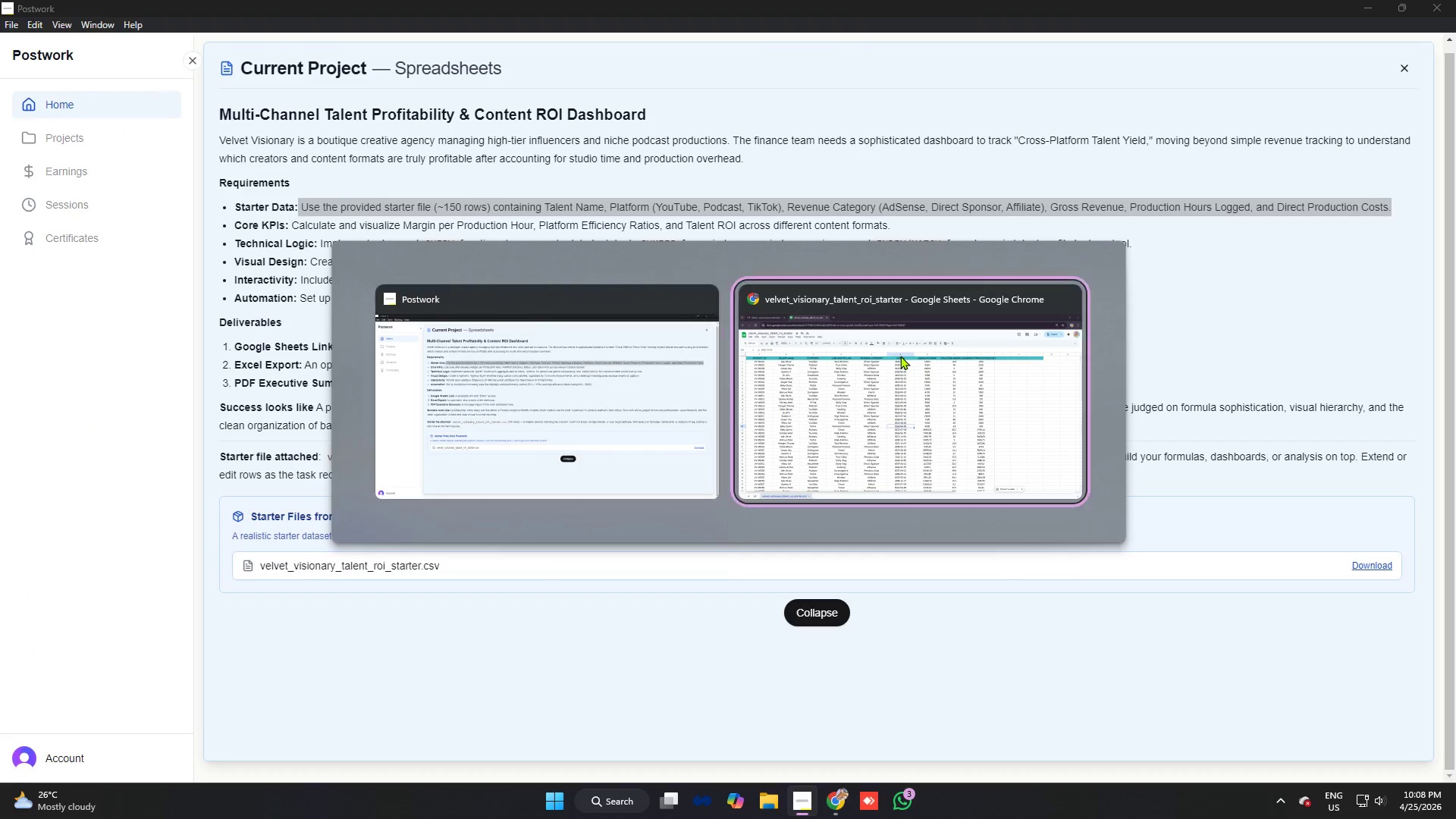 
key(Alt+Tab)
 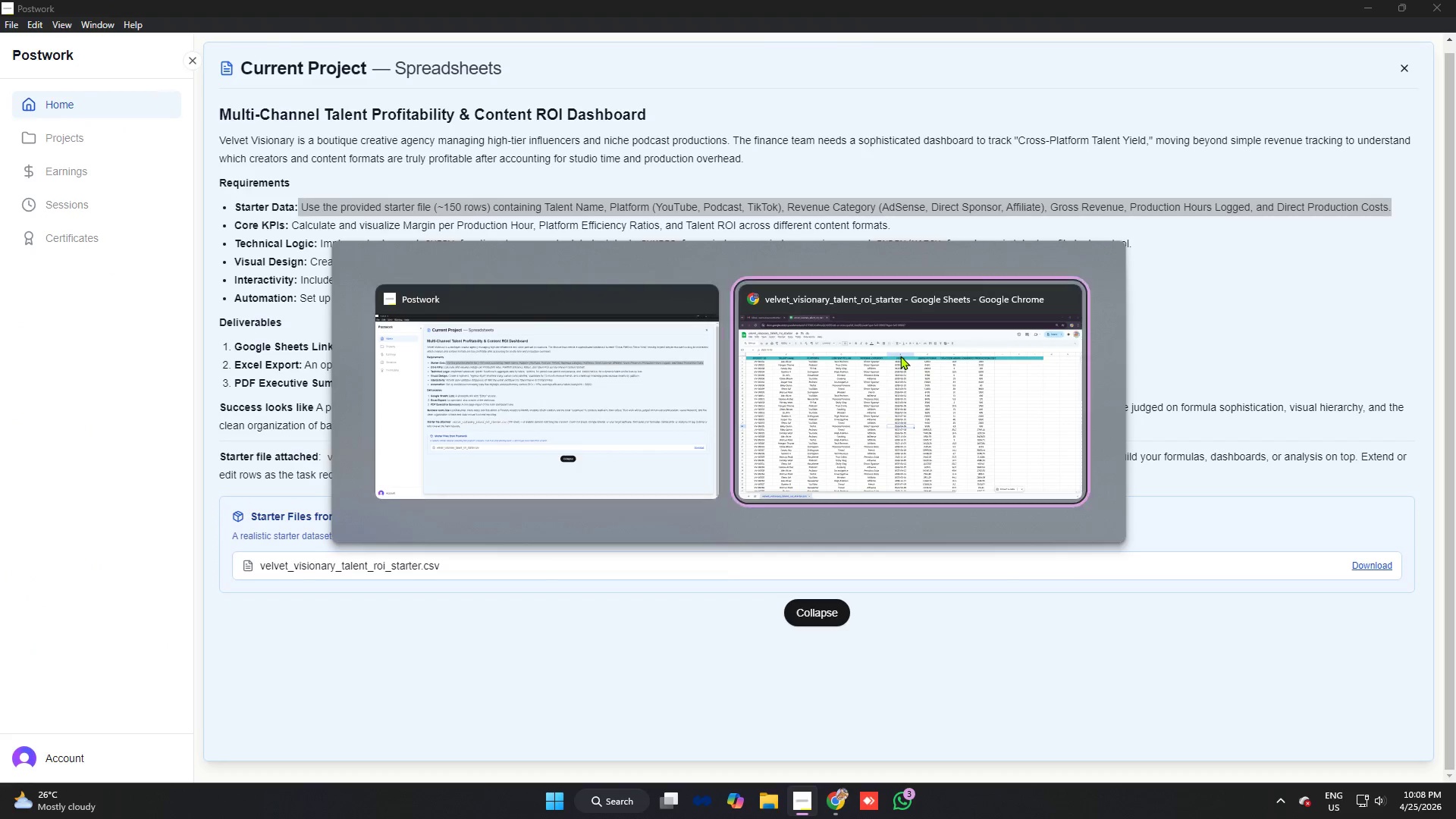 
key(Alt+Tab)
 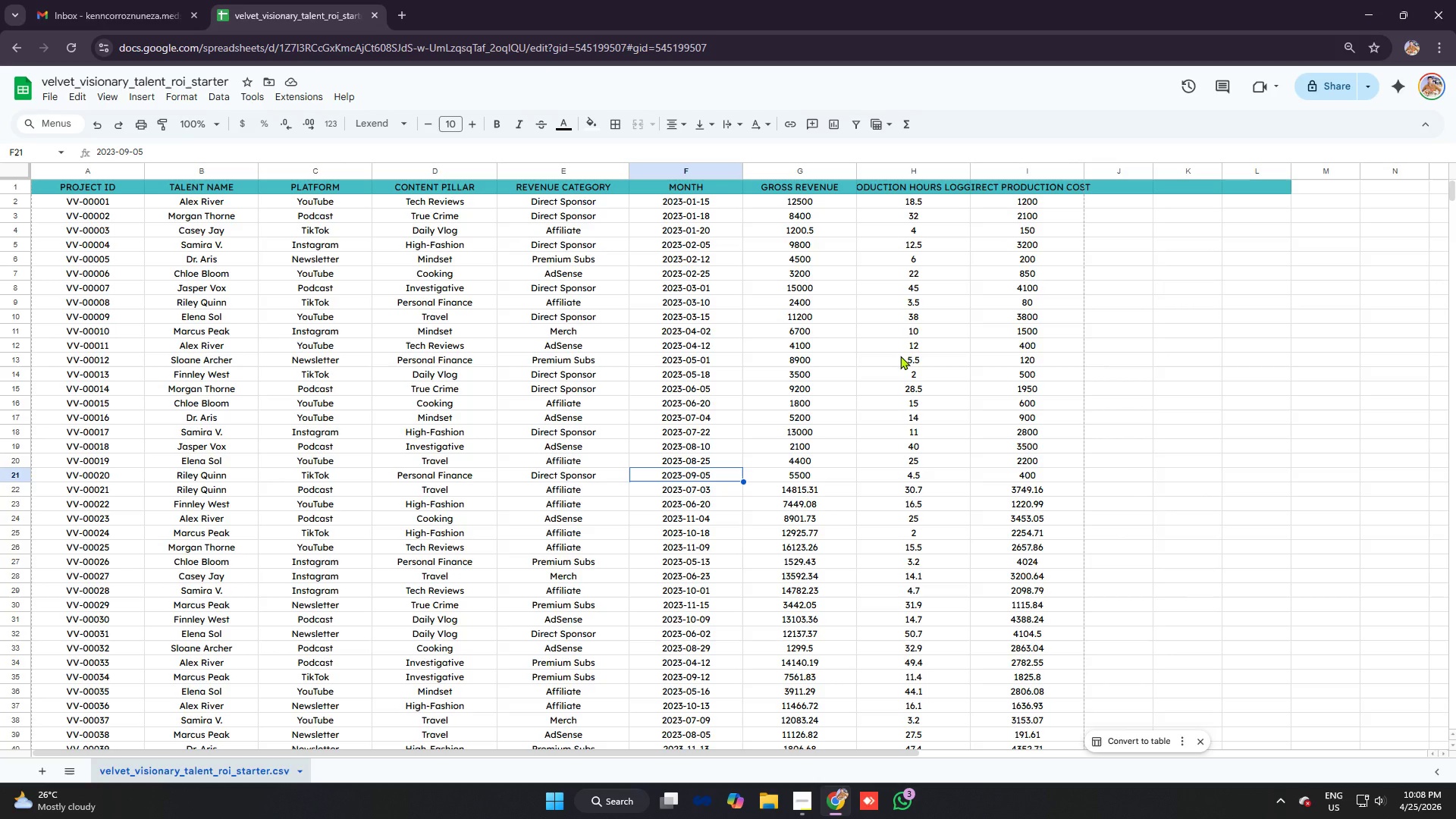 
key(Alt+AltLeft)
 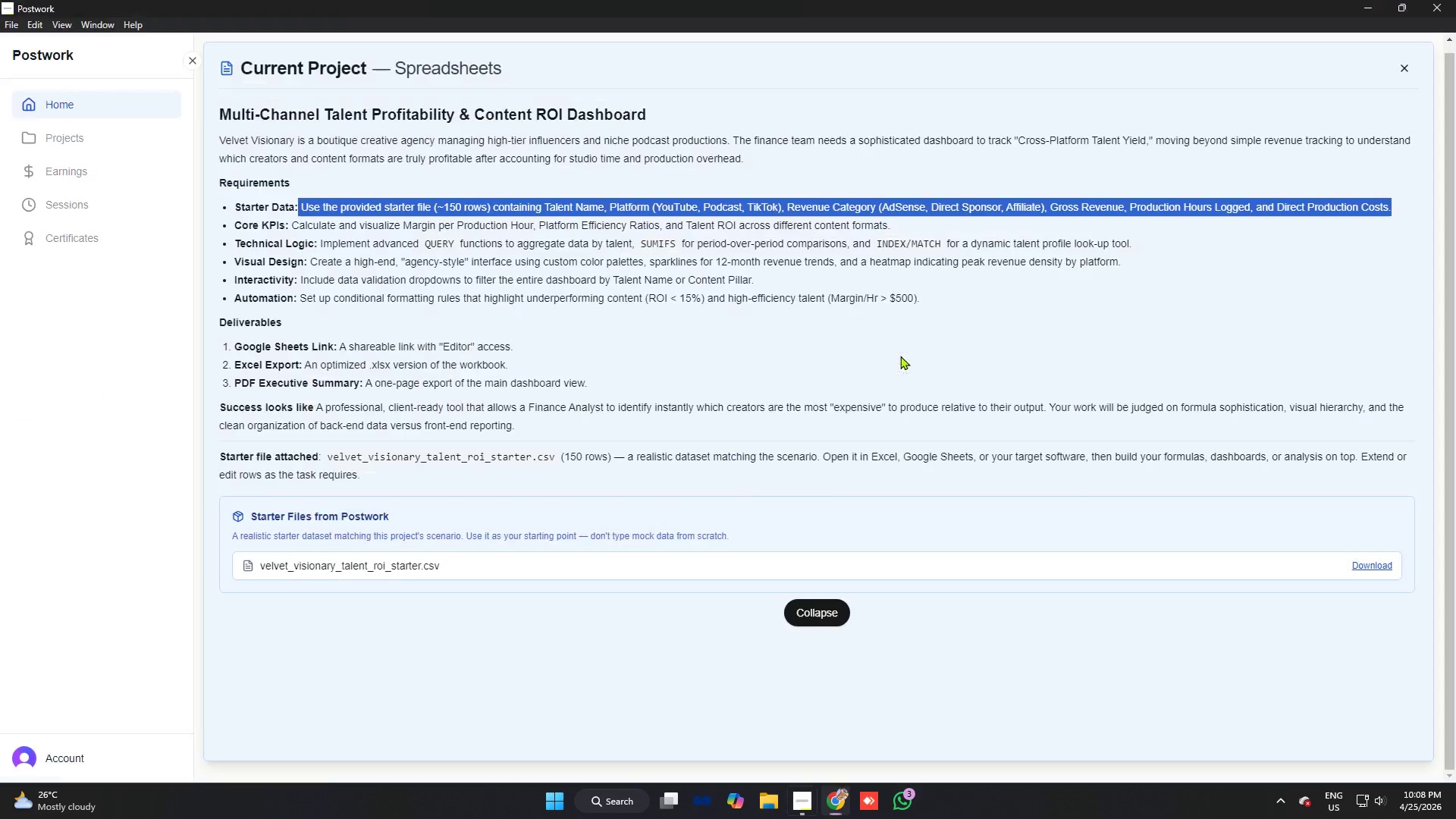 
key(Alt+Tab)